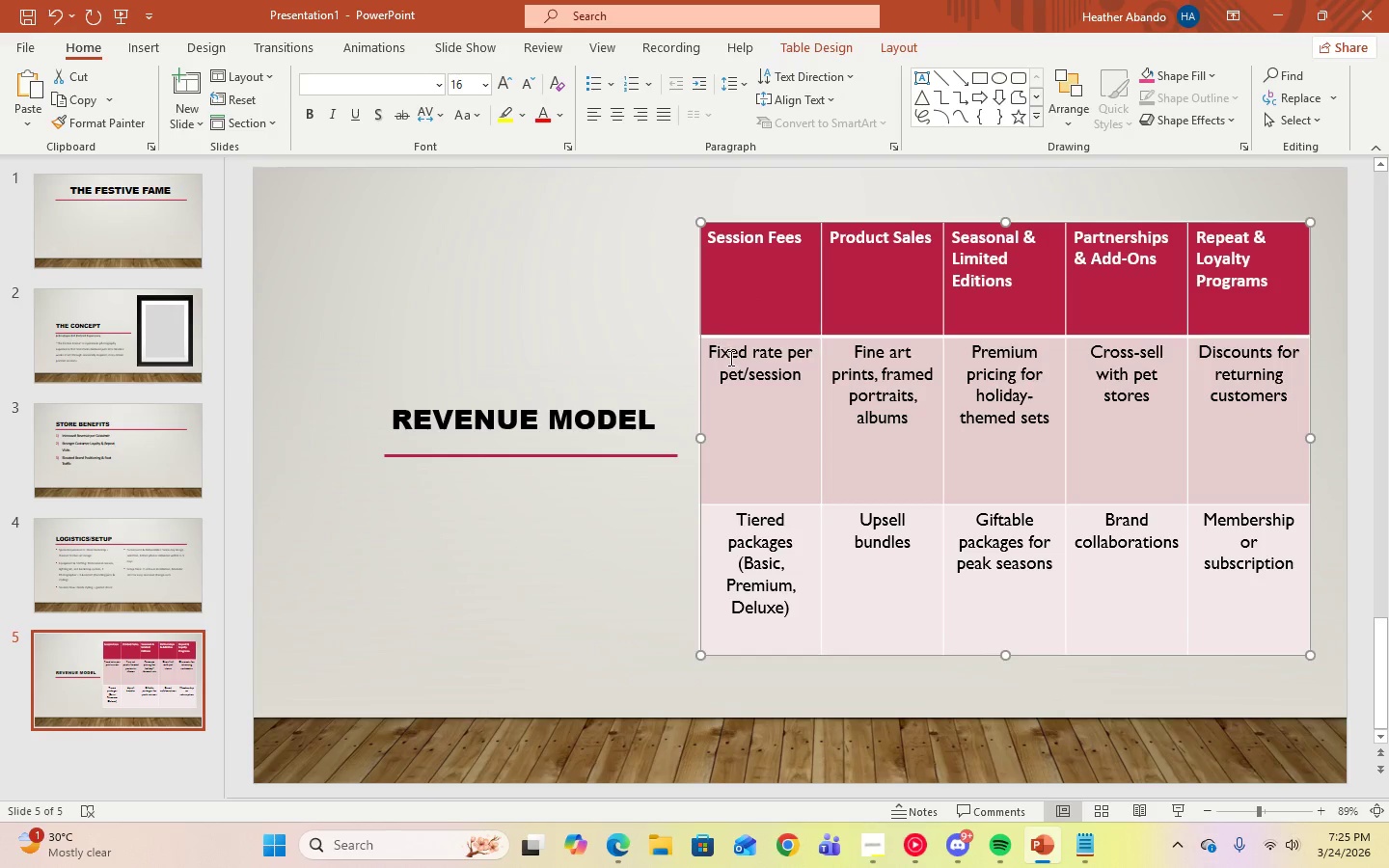 
left_click([729, 358])
 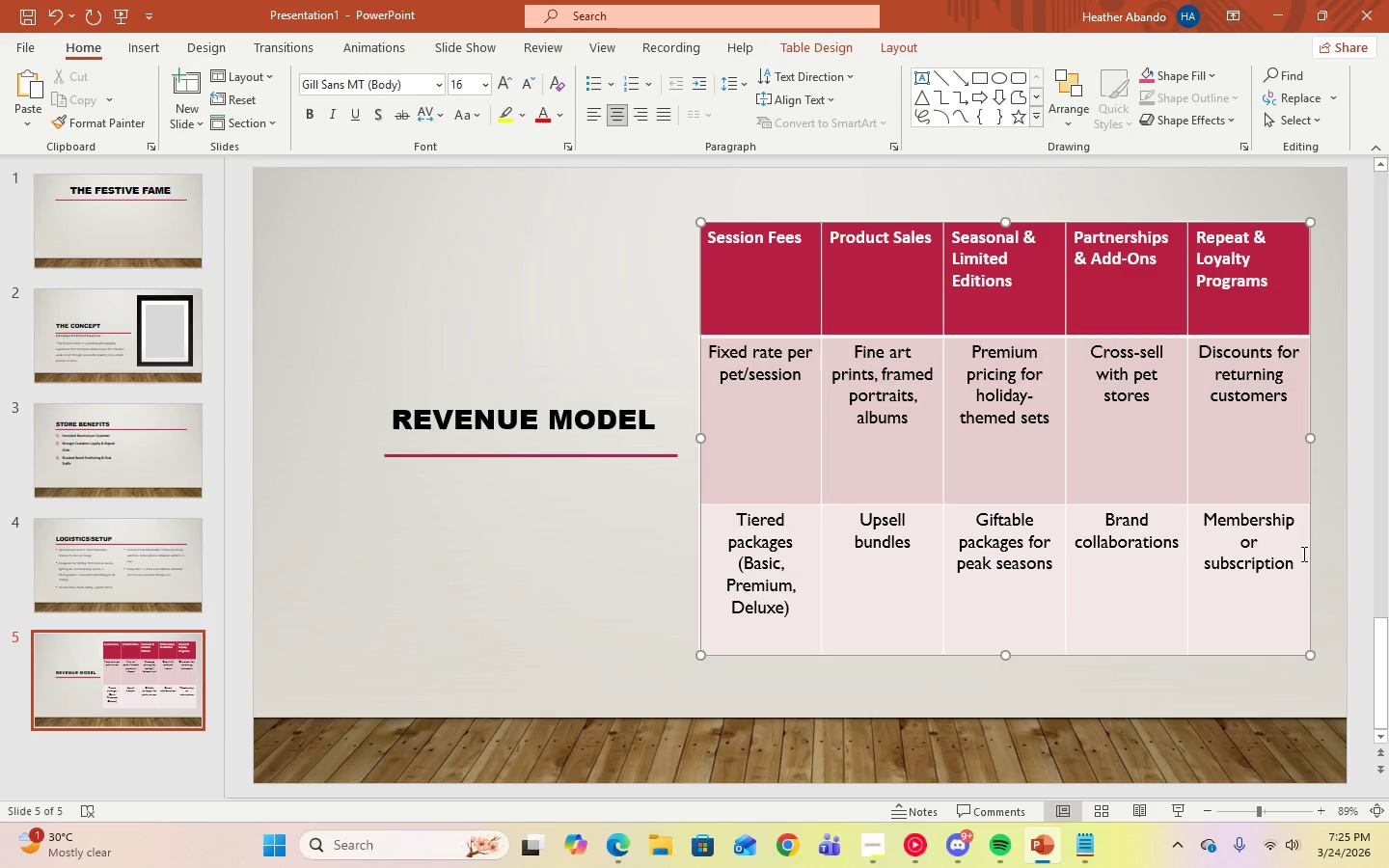 
left_click_drag(start_coordinate=[1298, 566], to_coordinate=[741, 401])
 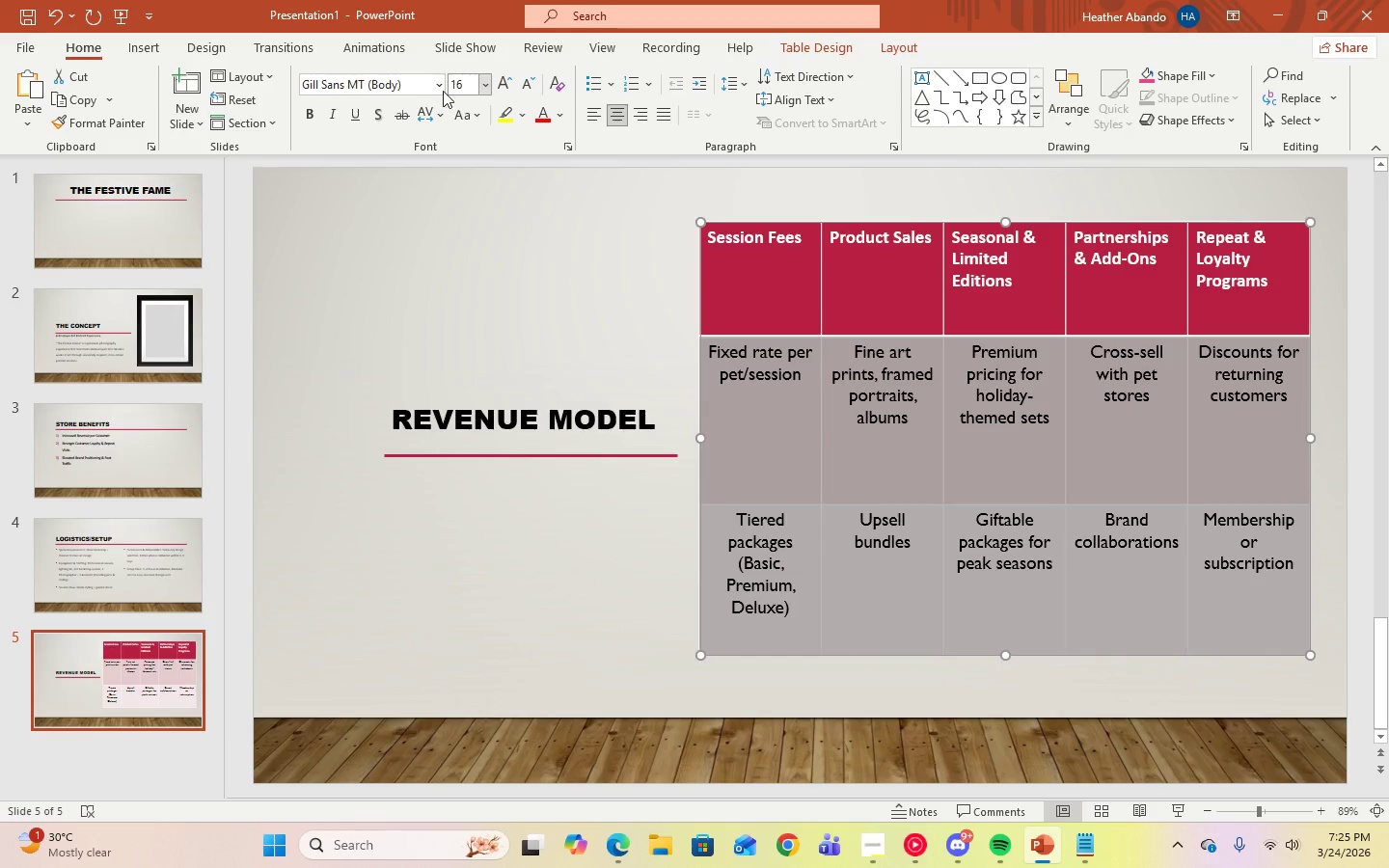 
left_click([439, 90])
 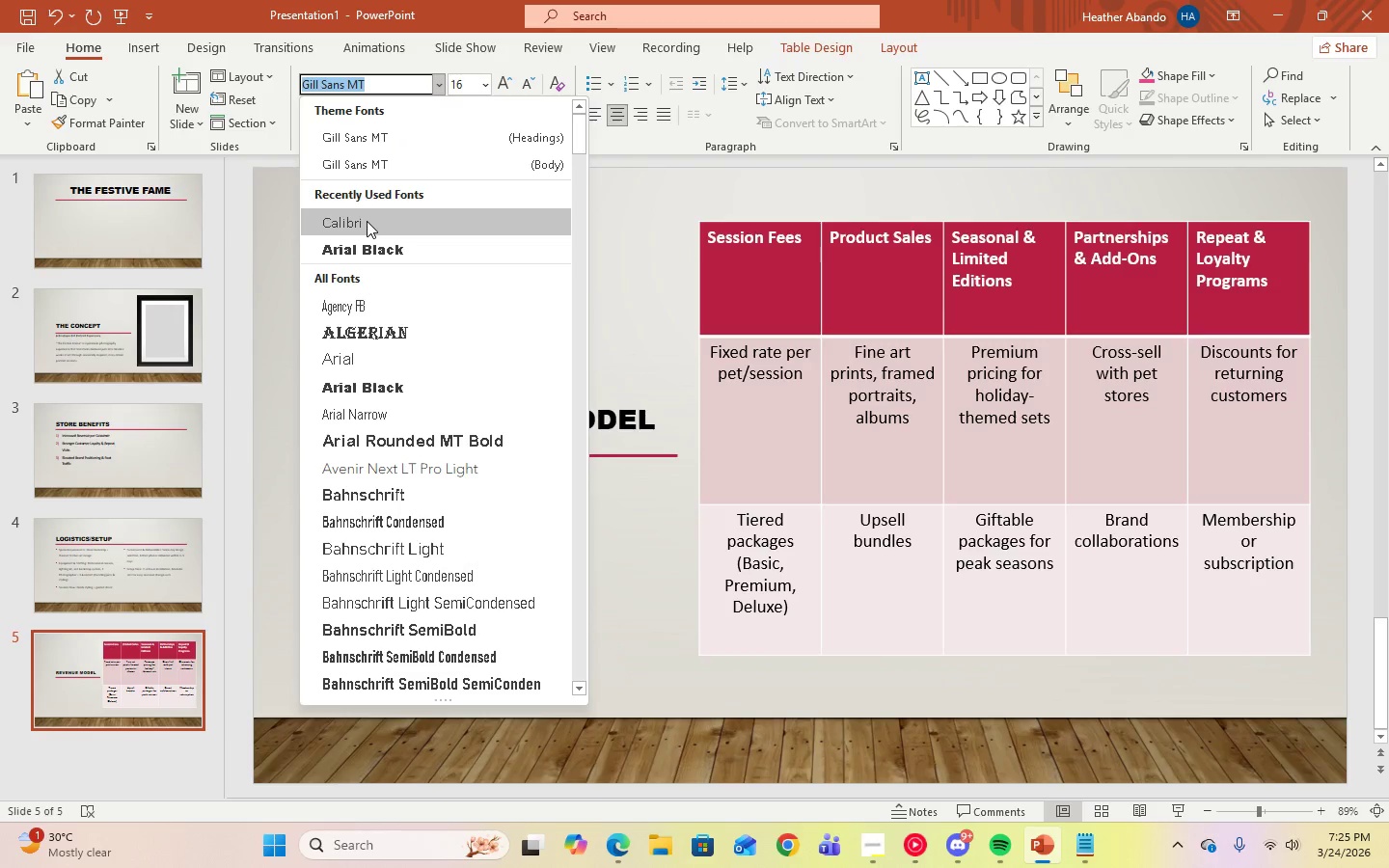 
left_click([367, 221])
 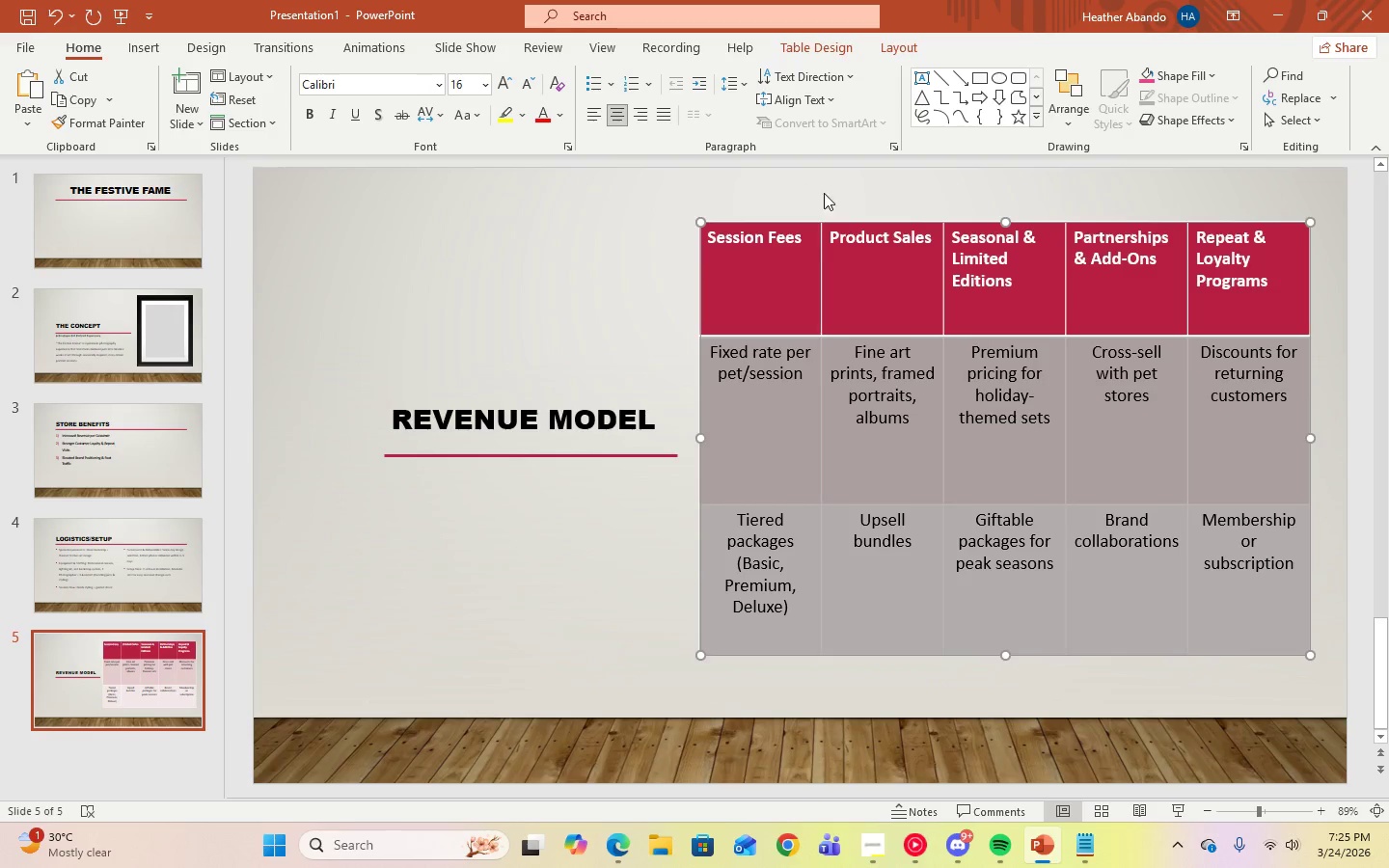 
left_click([832, 198])
 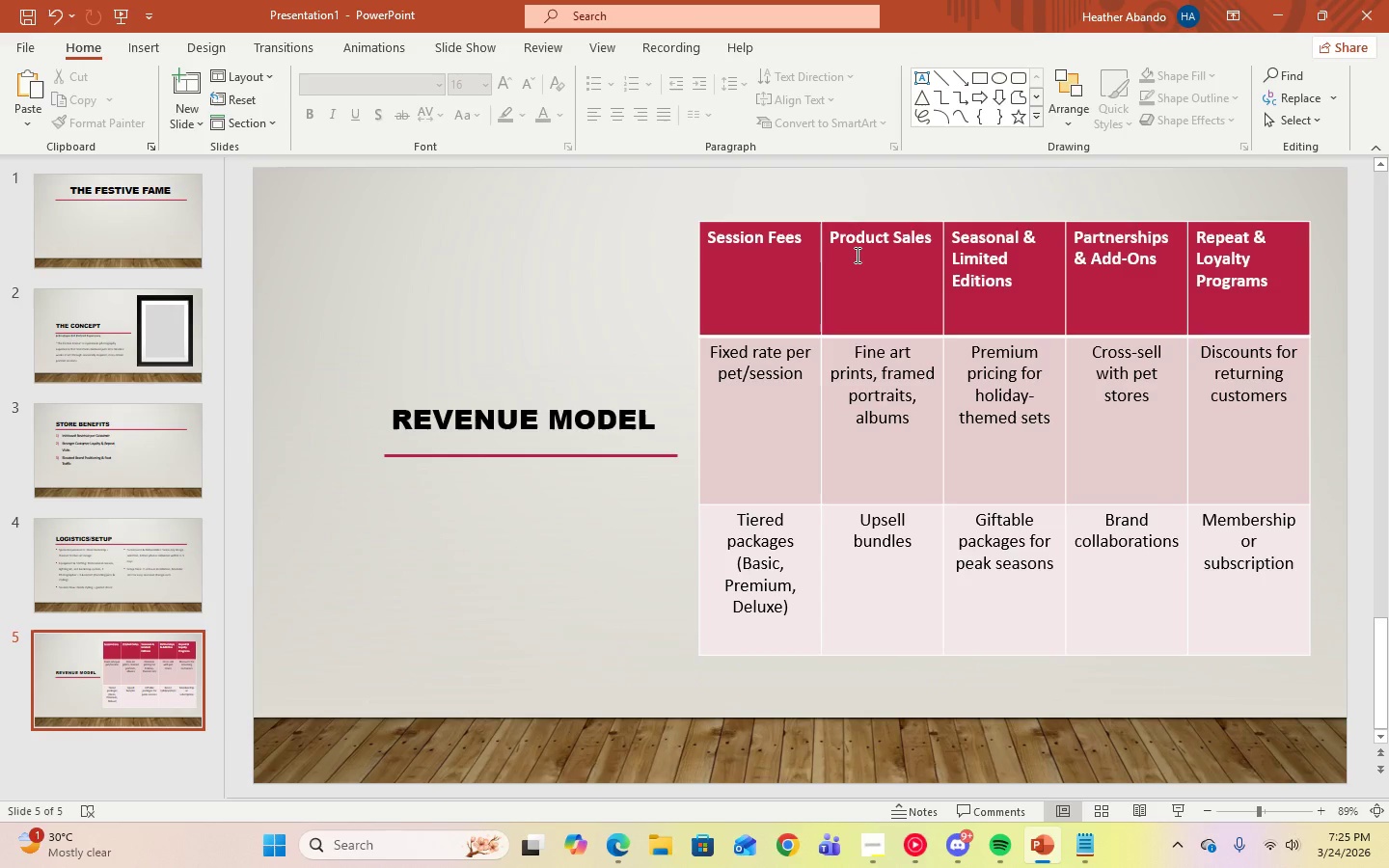 
wait(5.48)
 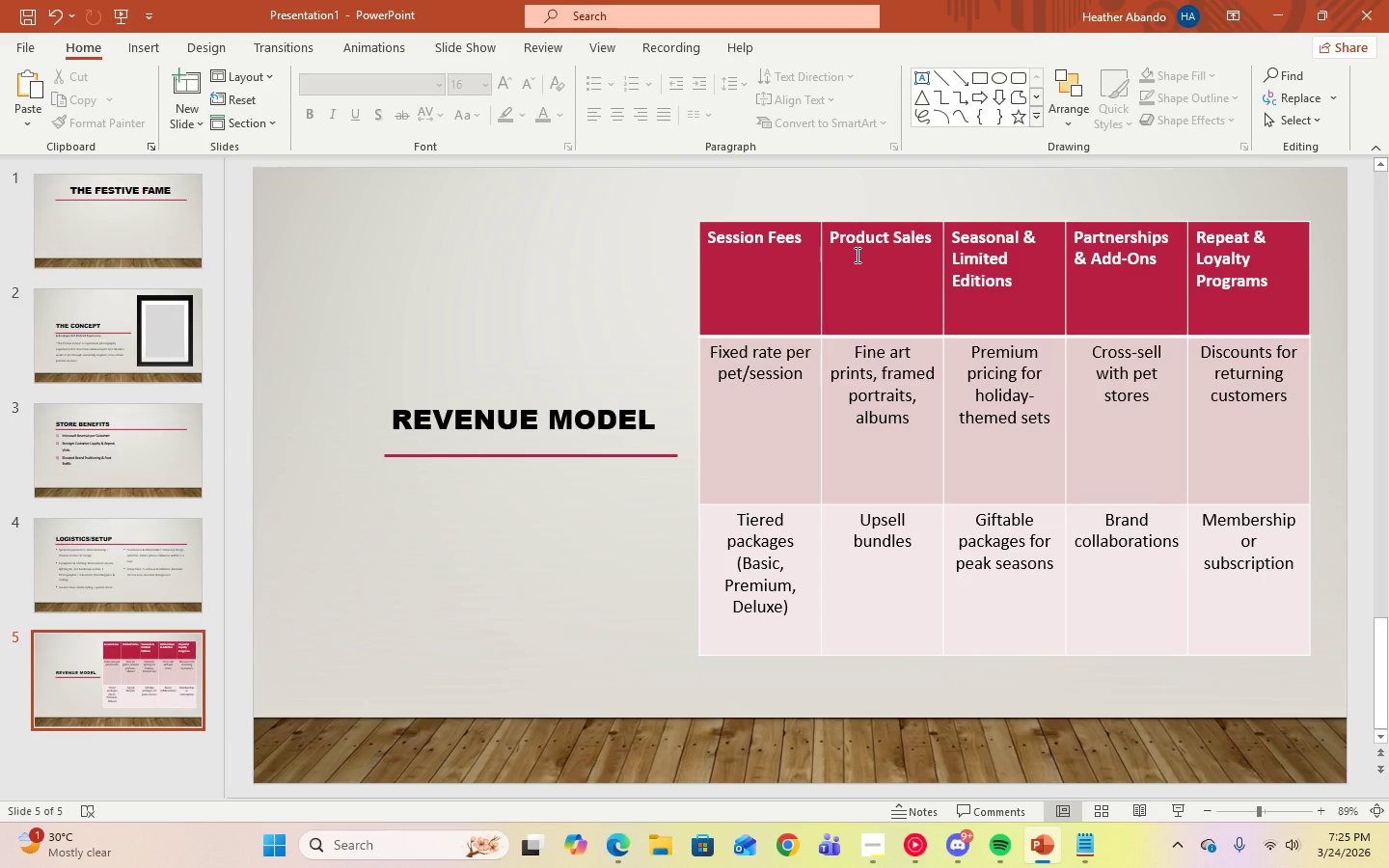 
left_click([885, 841])